 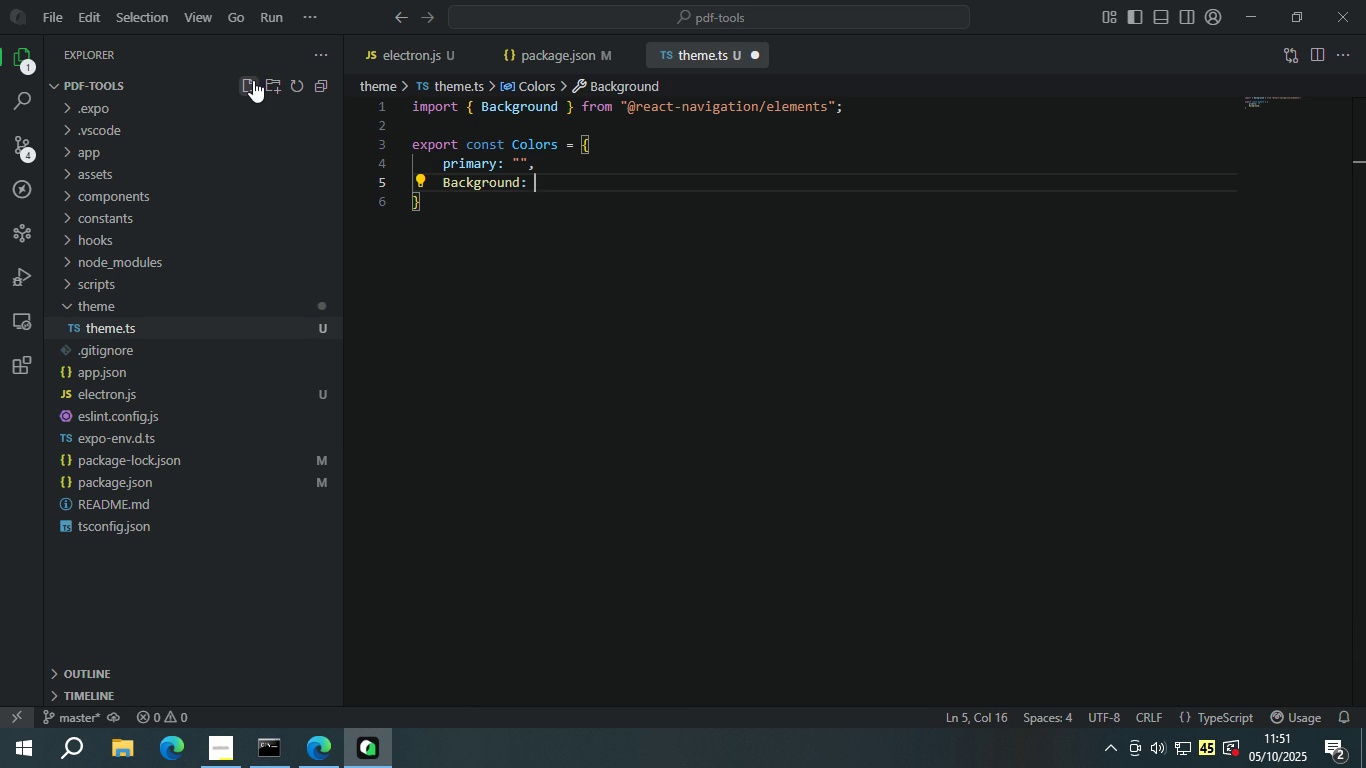 
key(Space)
 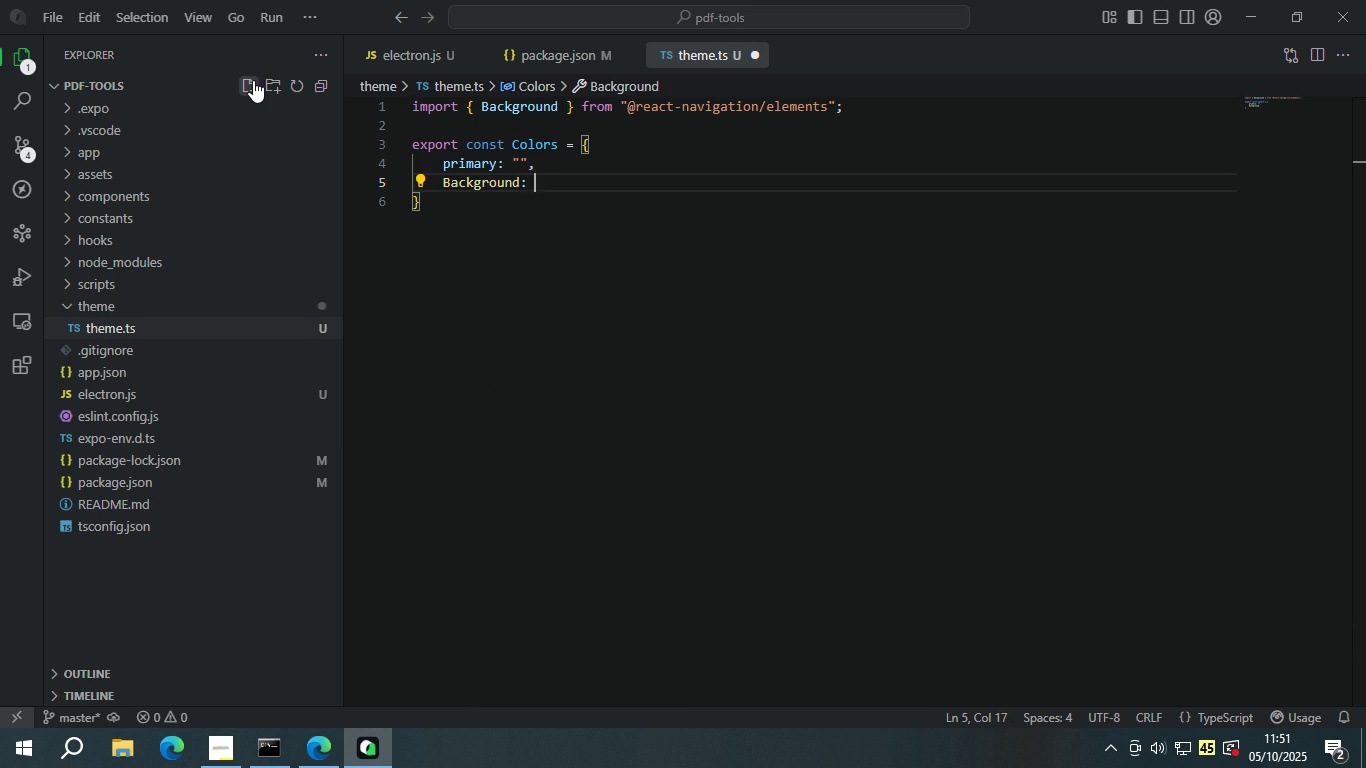 
key(Shift+ShiftLeft)
 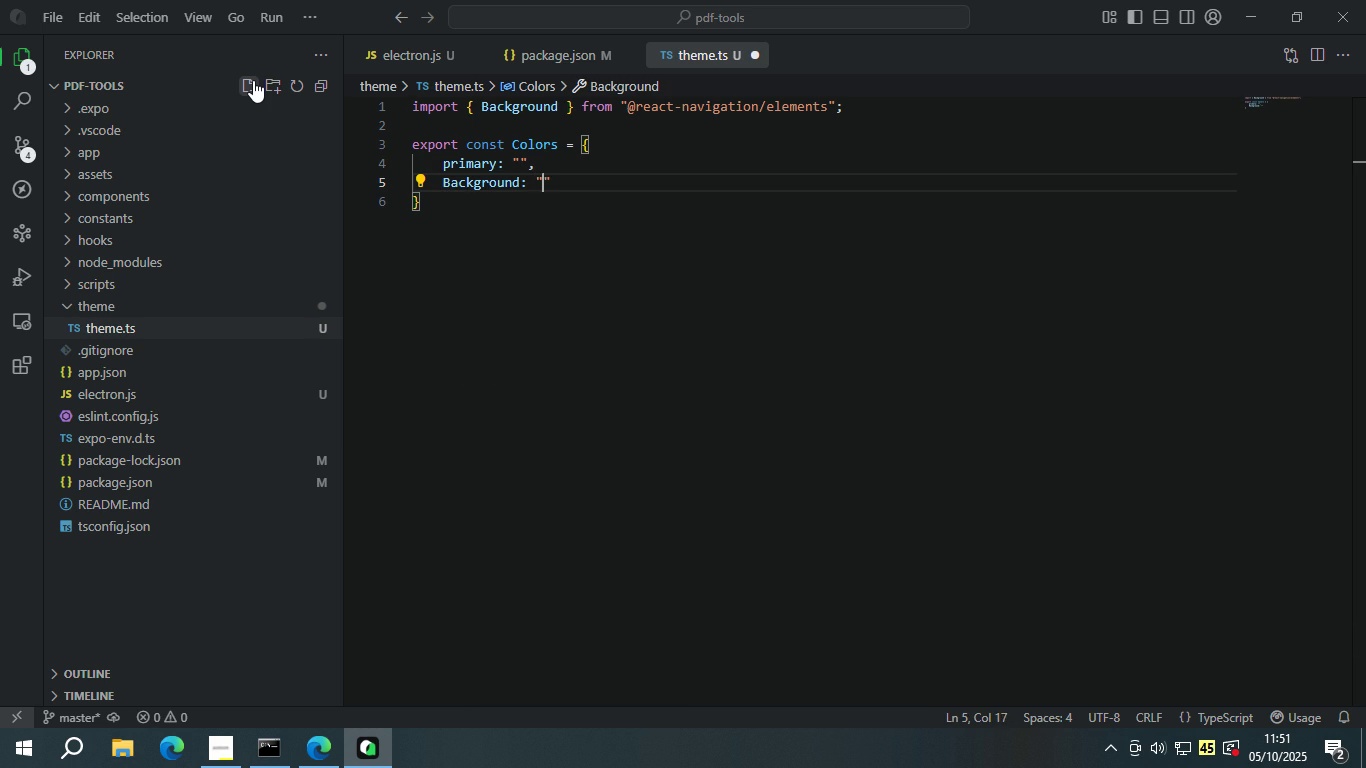 
key(Shift+Quote)
 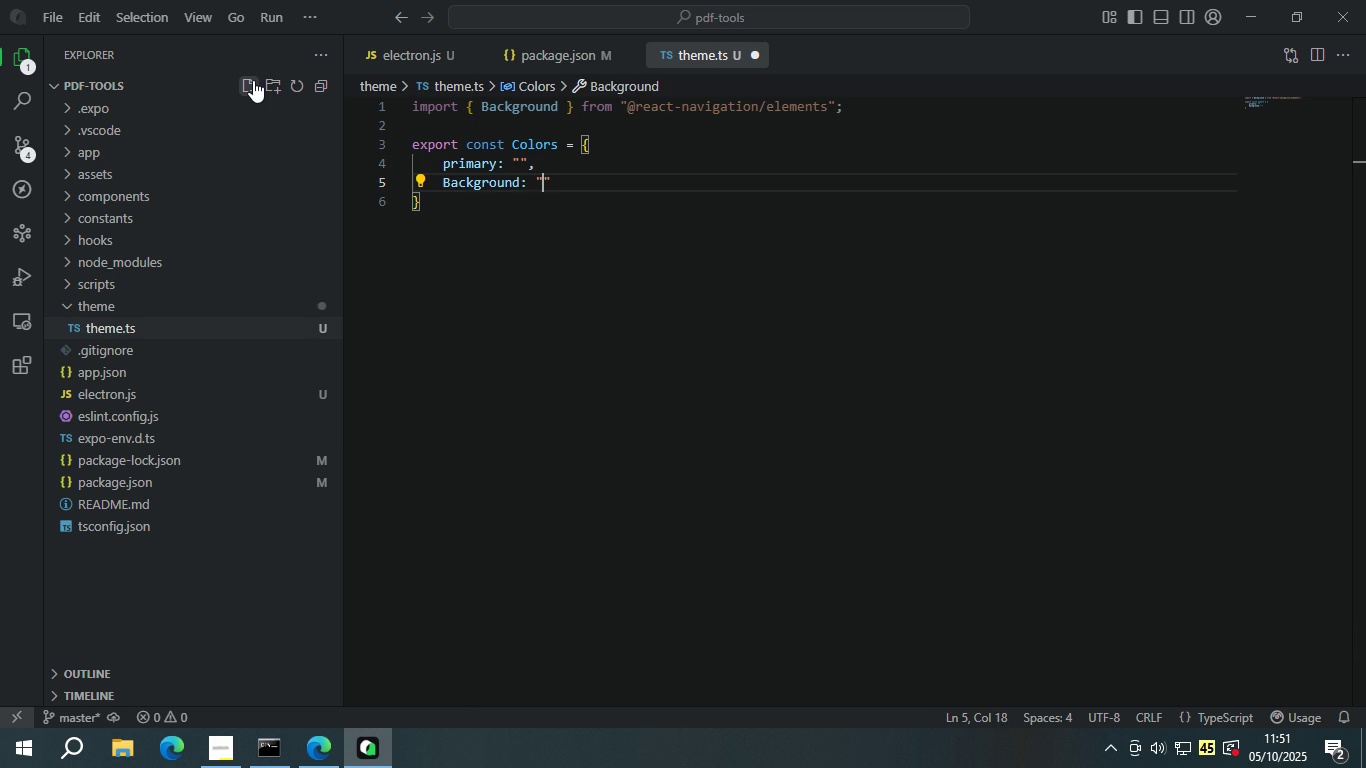 
key(ArrowRight)
 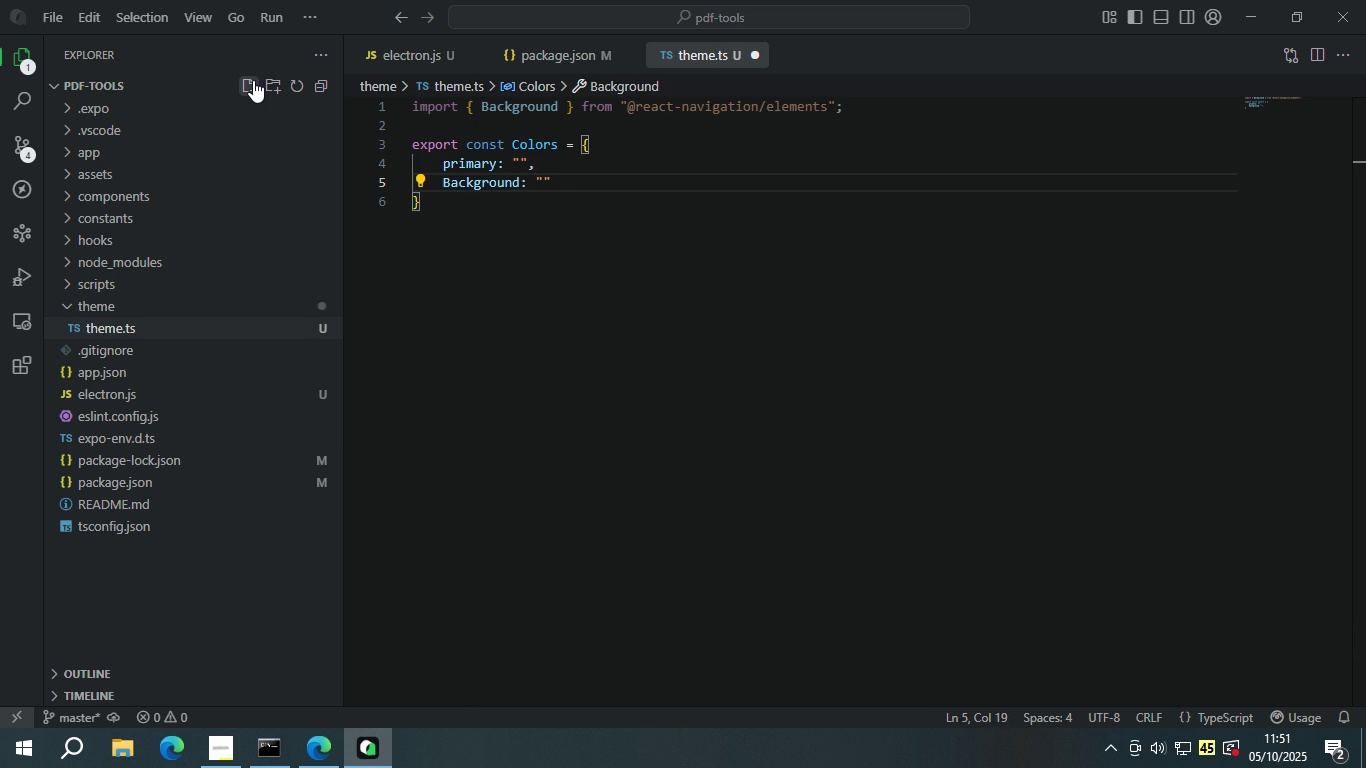 
key(Comma)
 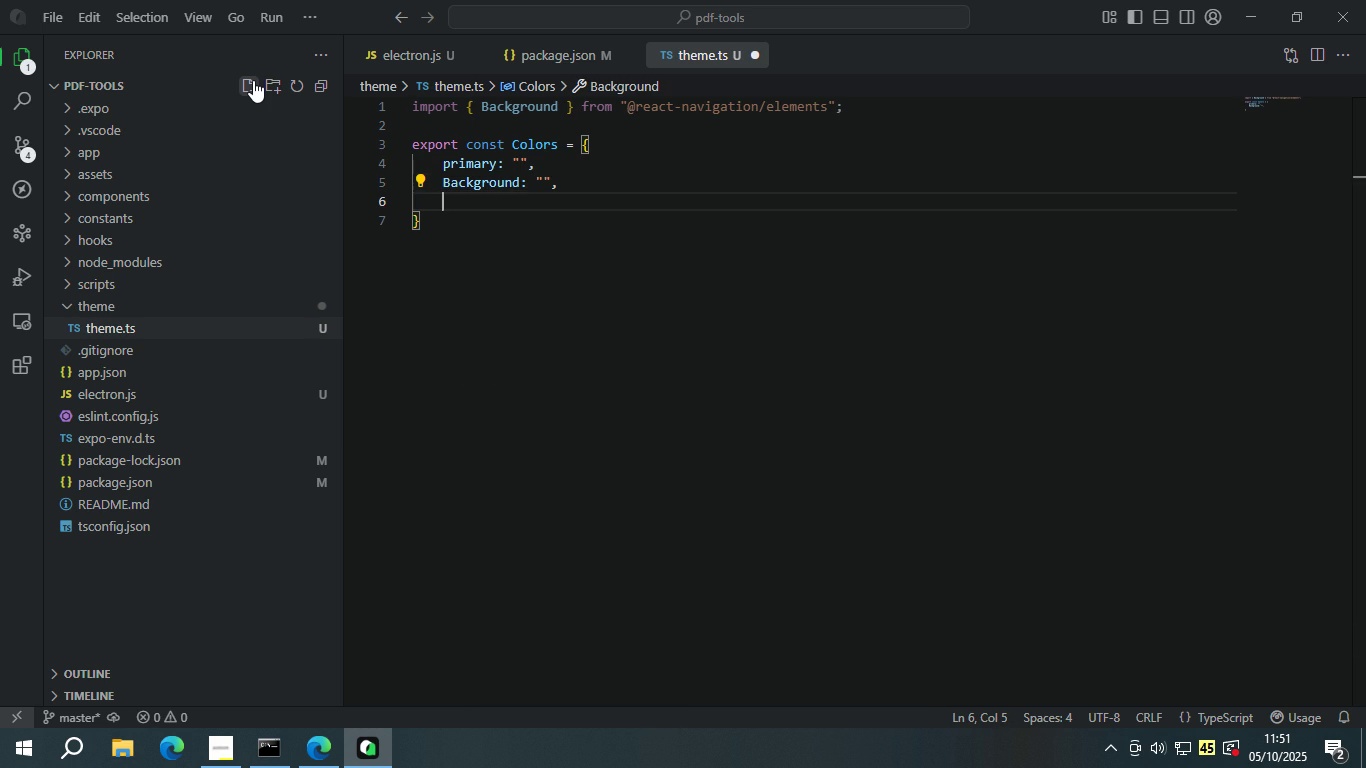 
key(Enter)
 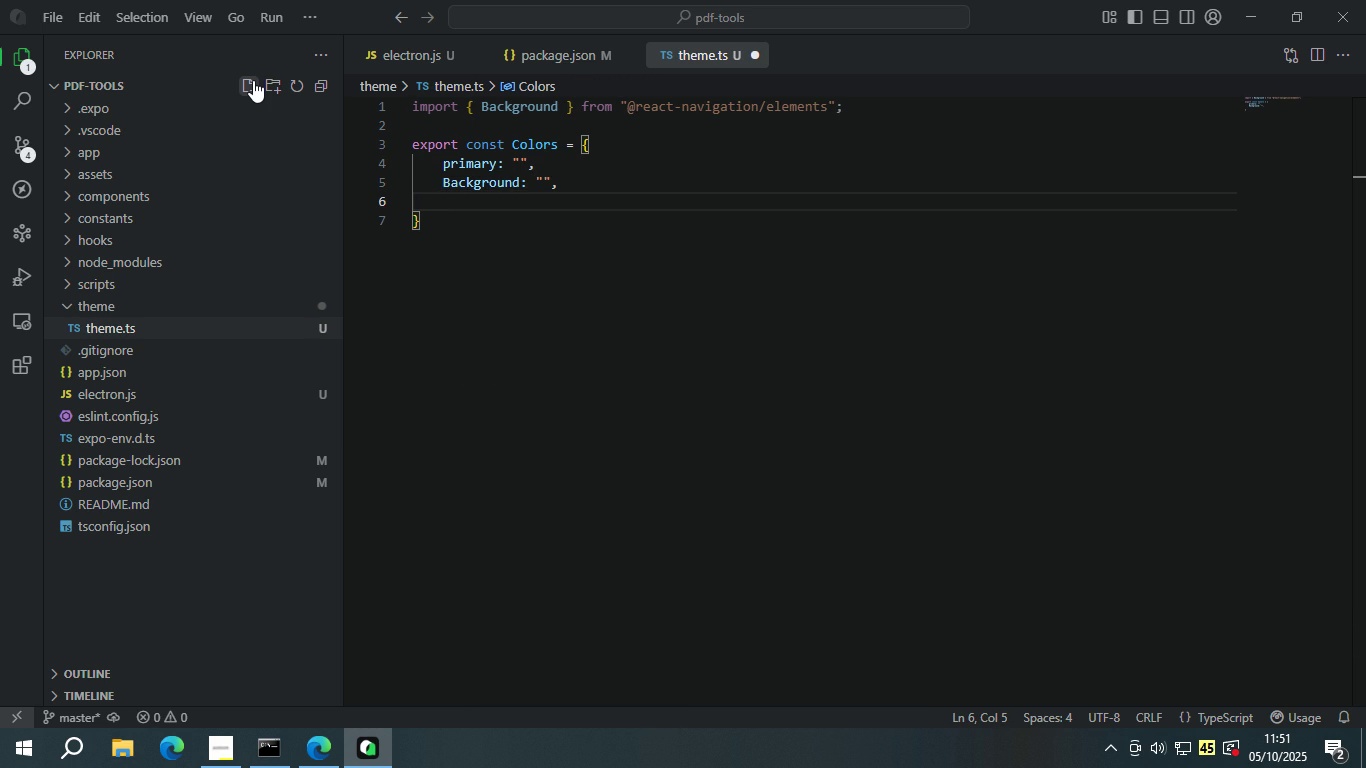 
key(ArrowUp)
 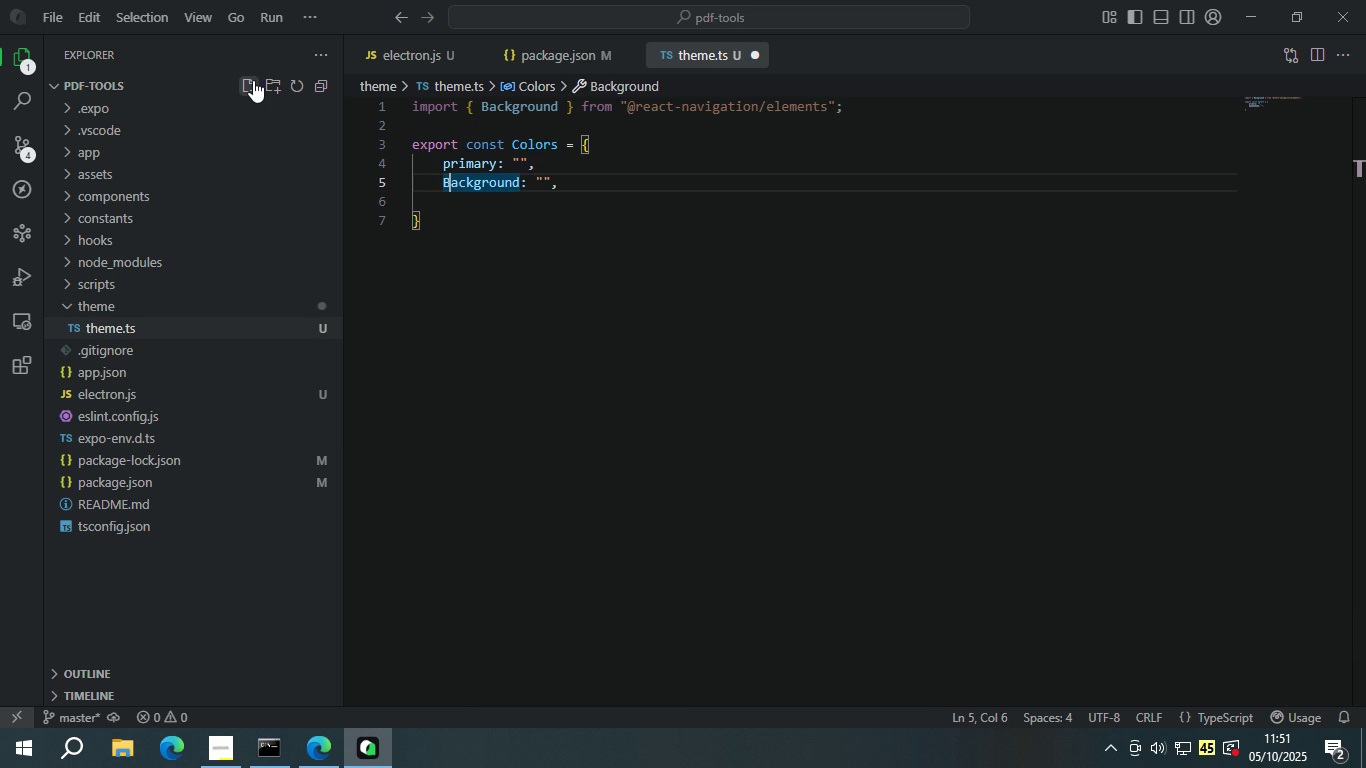 
key(ArrowRight)
 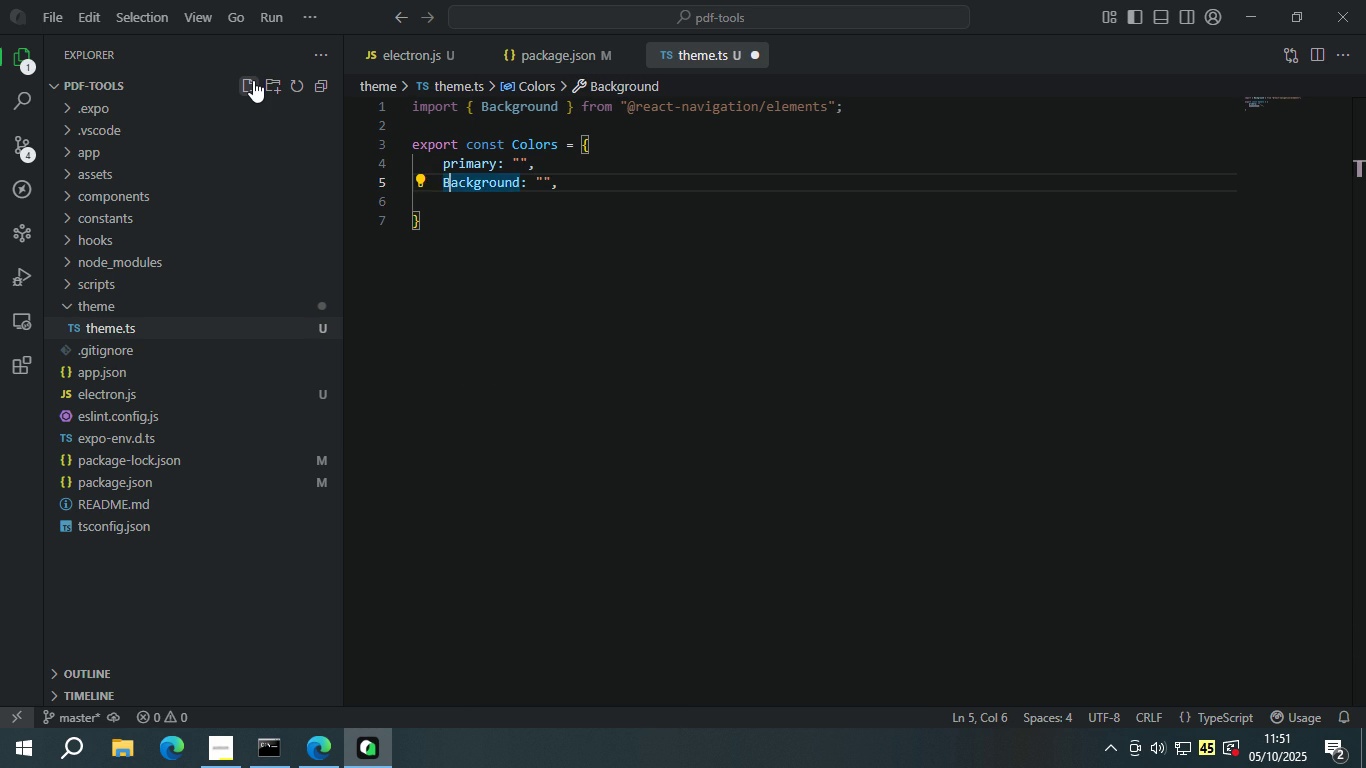 
key(Backspace)
 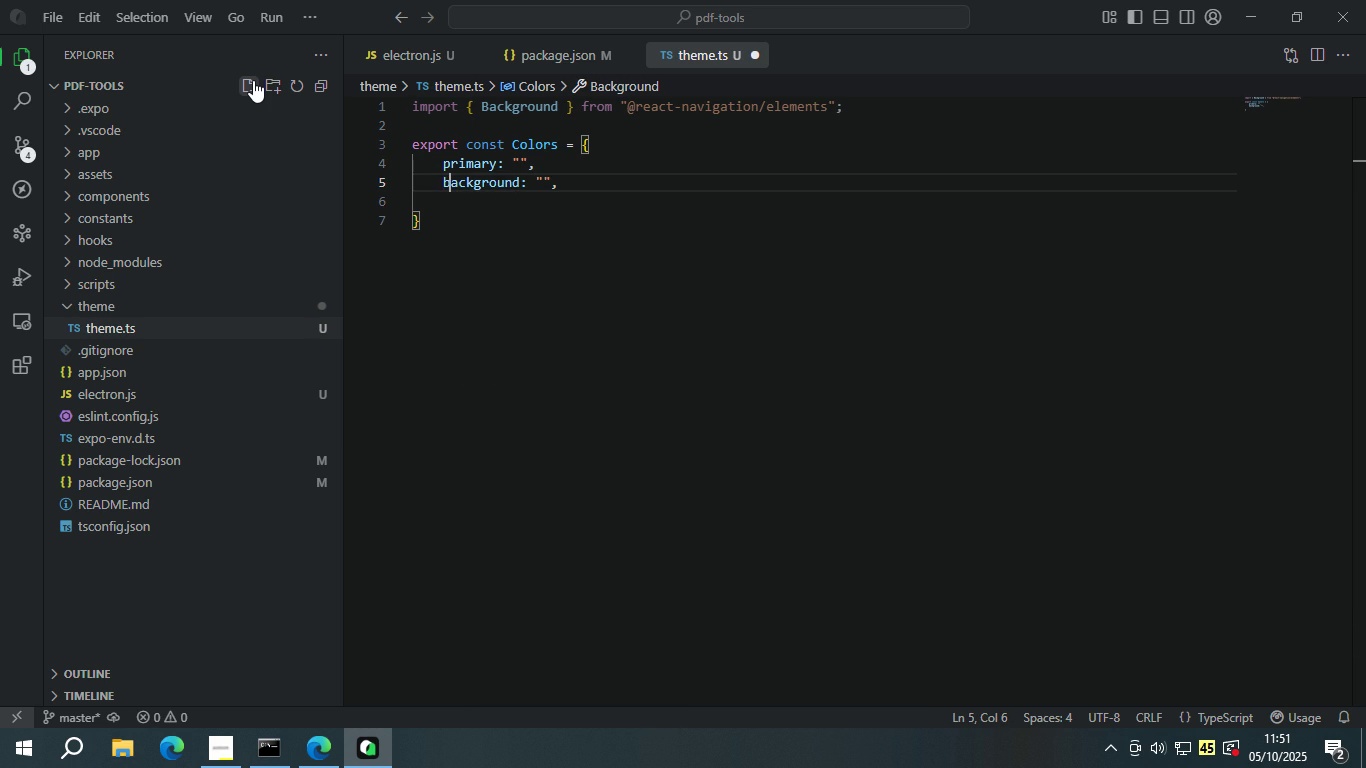 
key(B)
 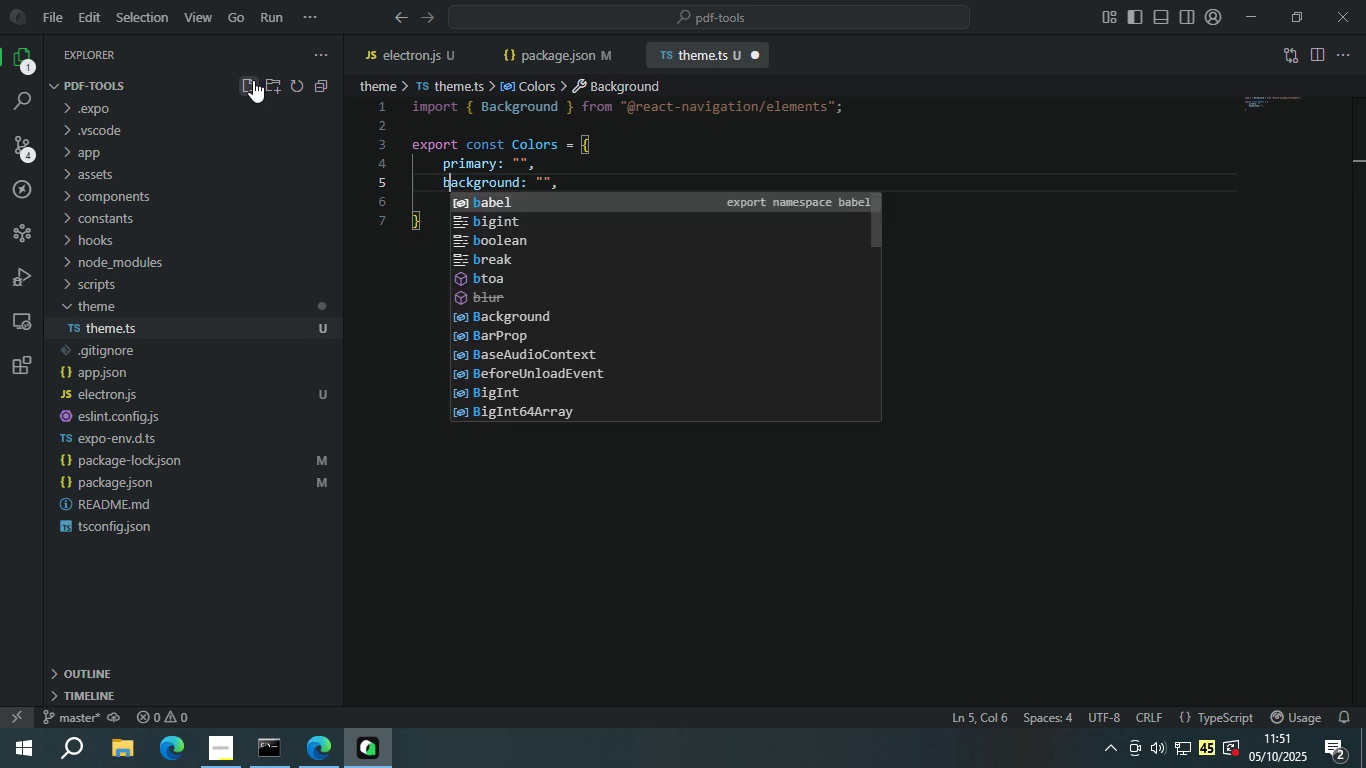 
key(ArrowDown)
 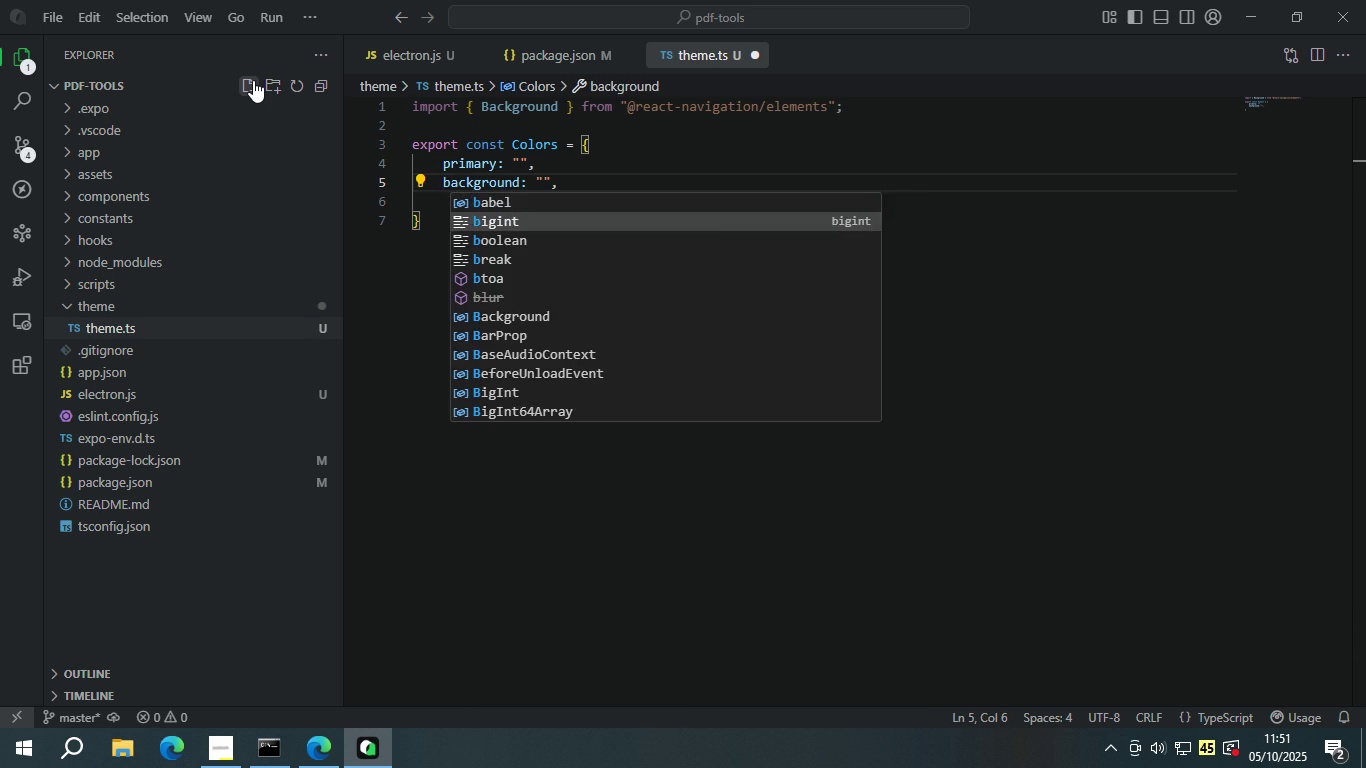 
key(ArrowLeft)
 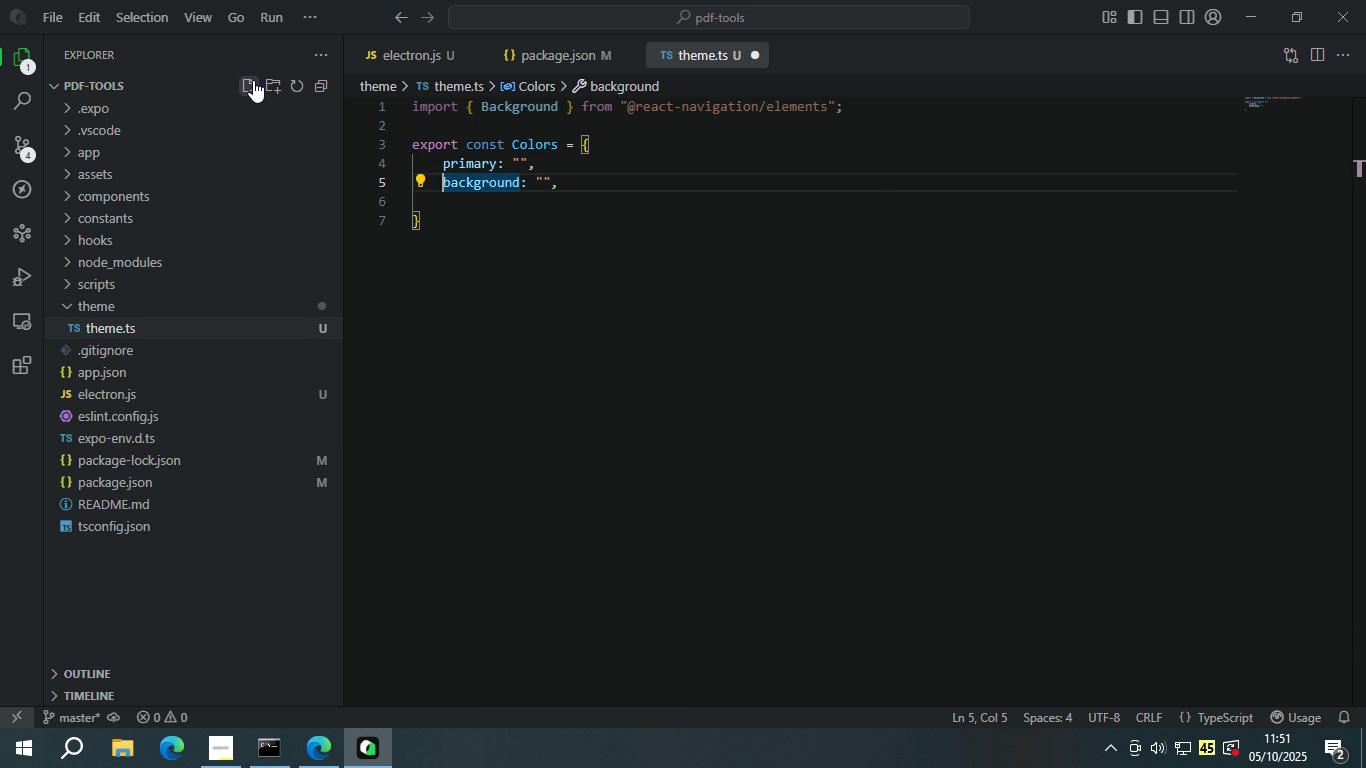 
key(ArrowDown)
 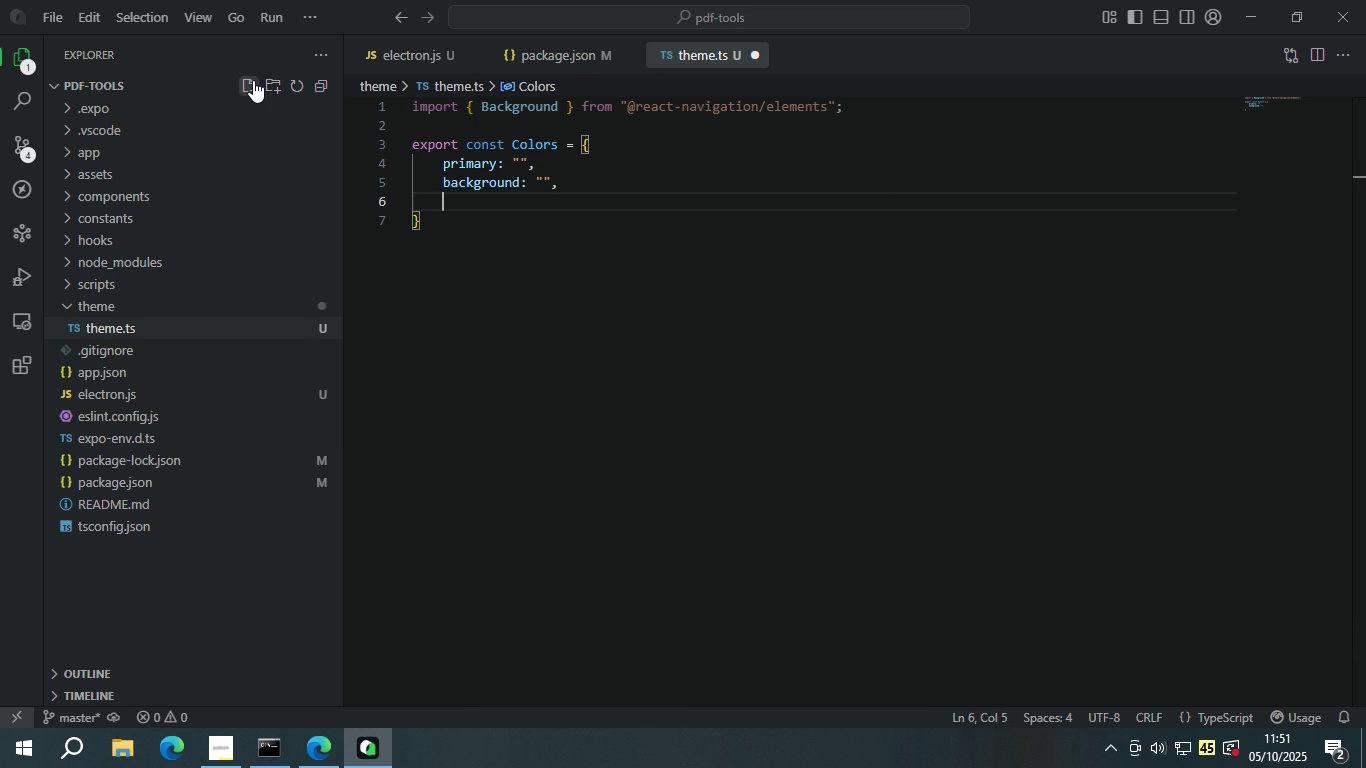 
key(Tab)
type(surfaceL)
key(Backspace)
type(: ')
key(Backspace)
type(")